 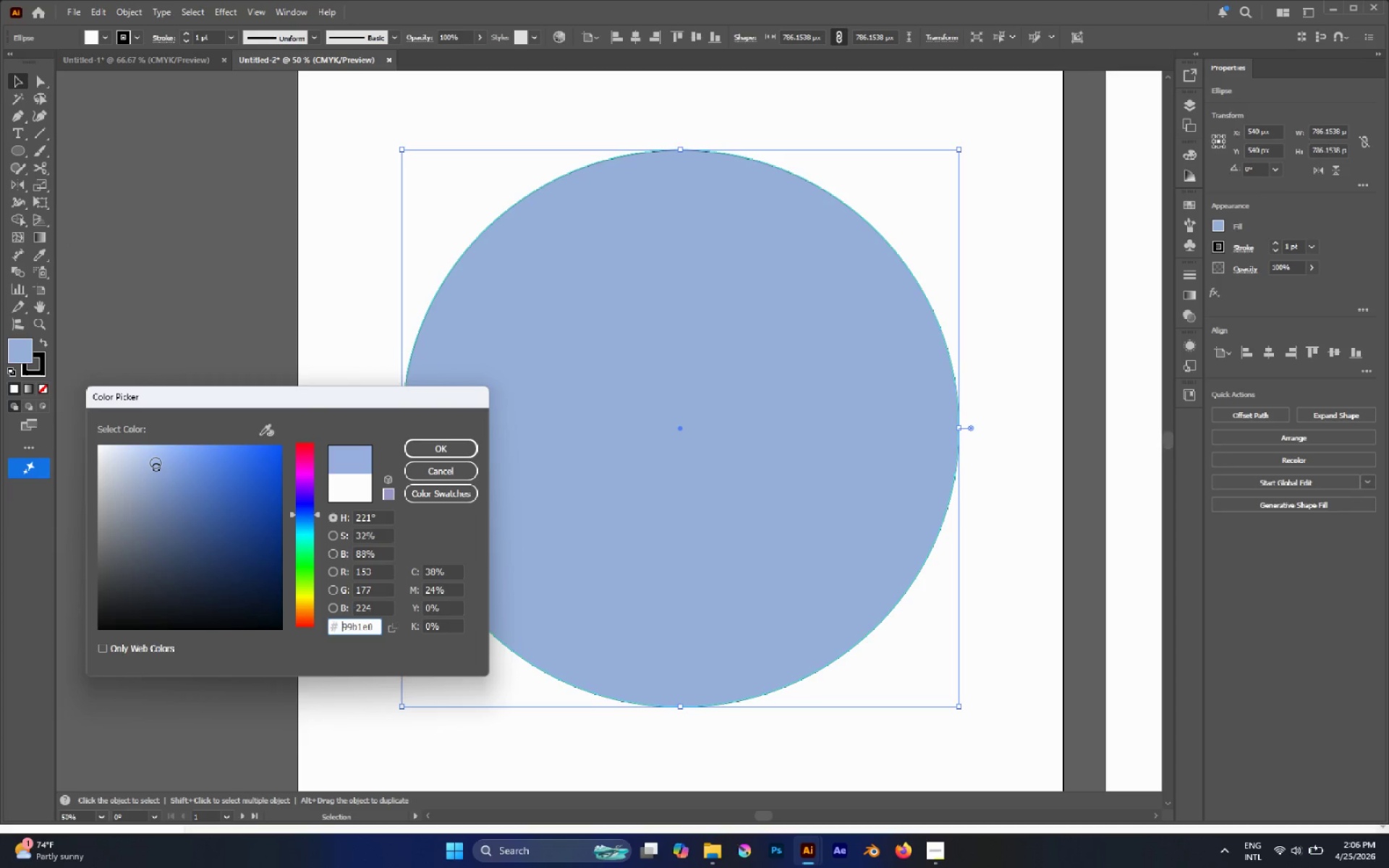 
left_click_drag(start_coordinate=[169, 473], to_coordinate=[170, 468])
 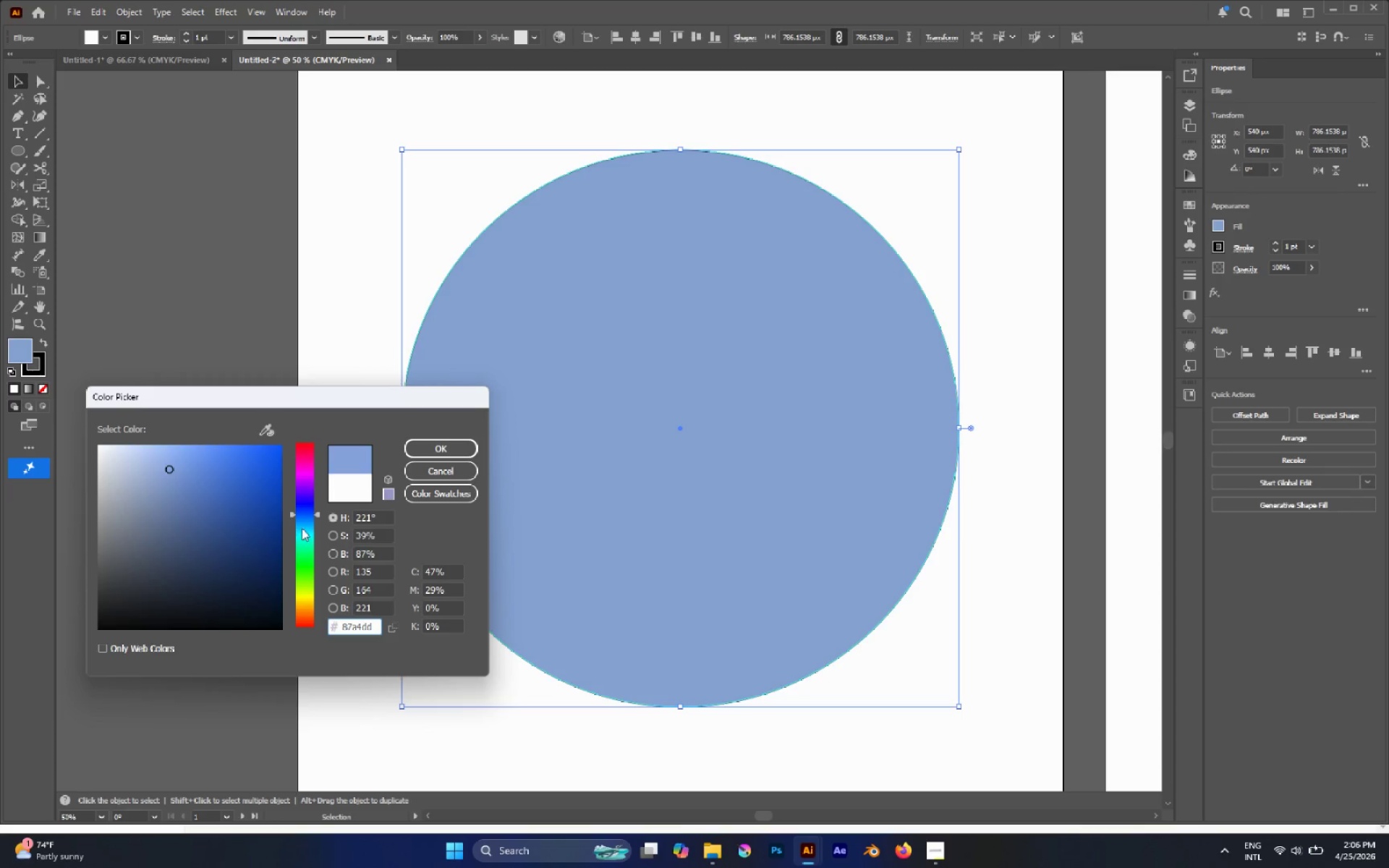 
left_click_drag(start_coordinate=[303, 530], to_coordinate=[307, 540])
 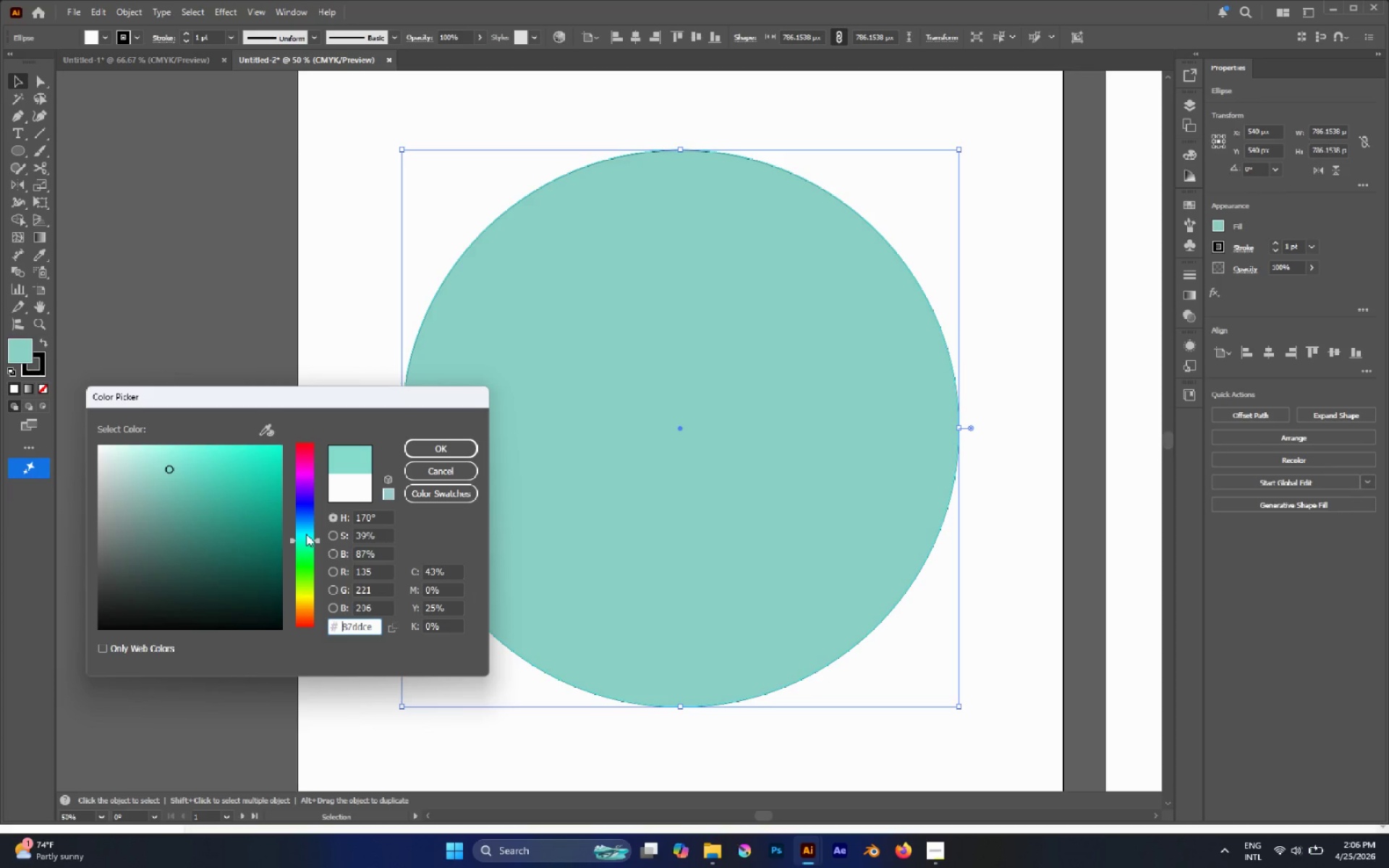 
wait(11.8)
 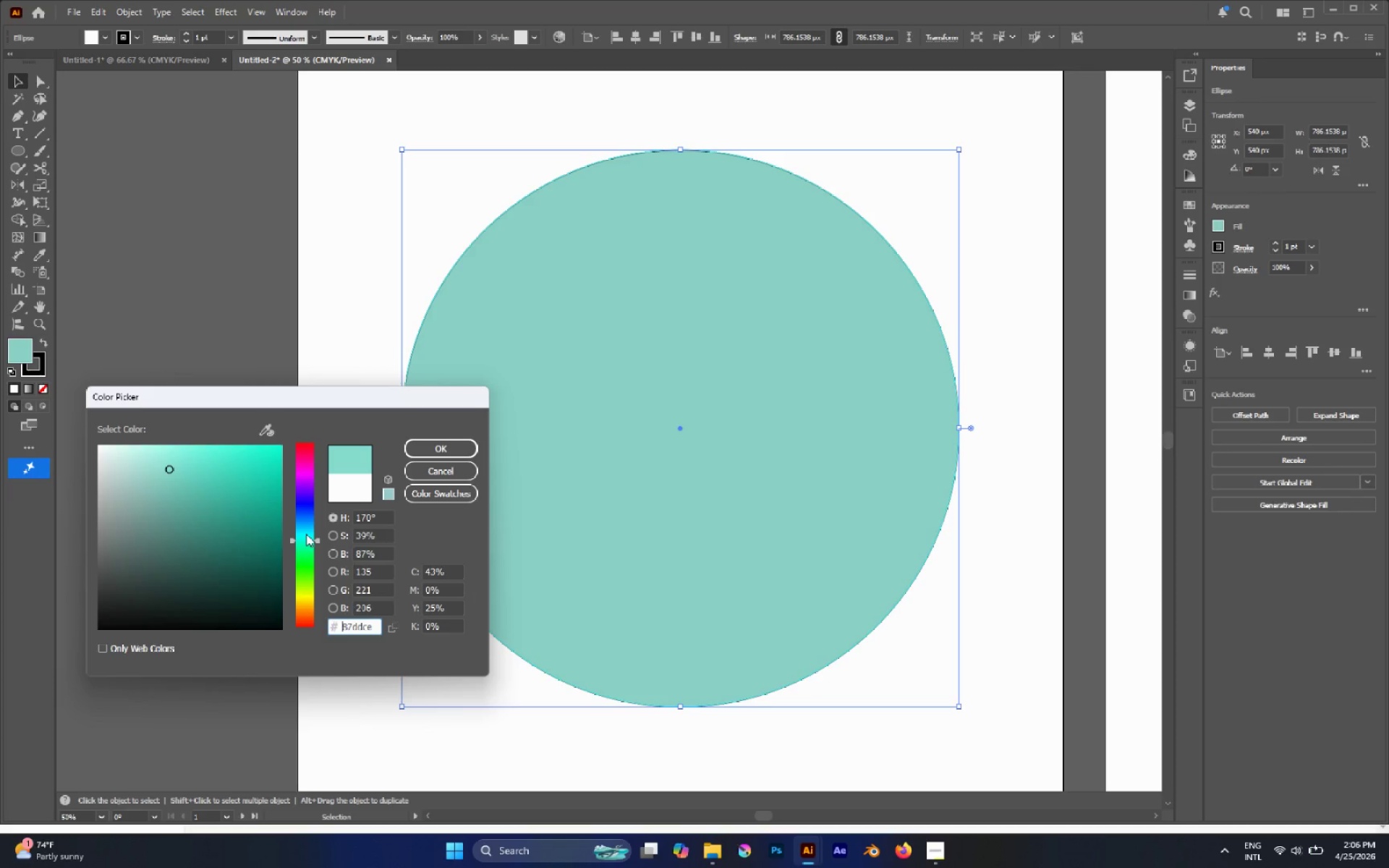 
left_click_drag(start_coordinate=[309, 541], to_coordinate=[313, 552])
 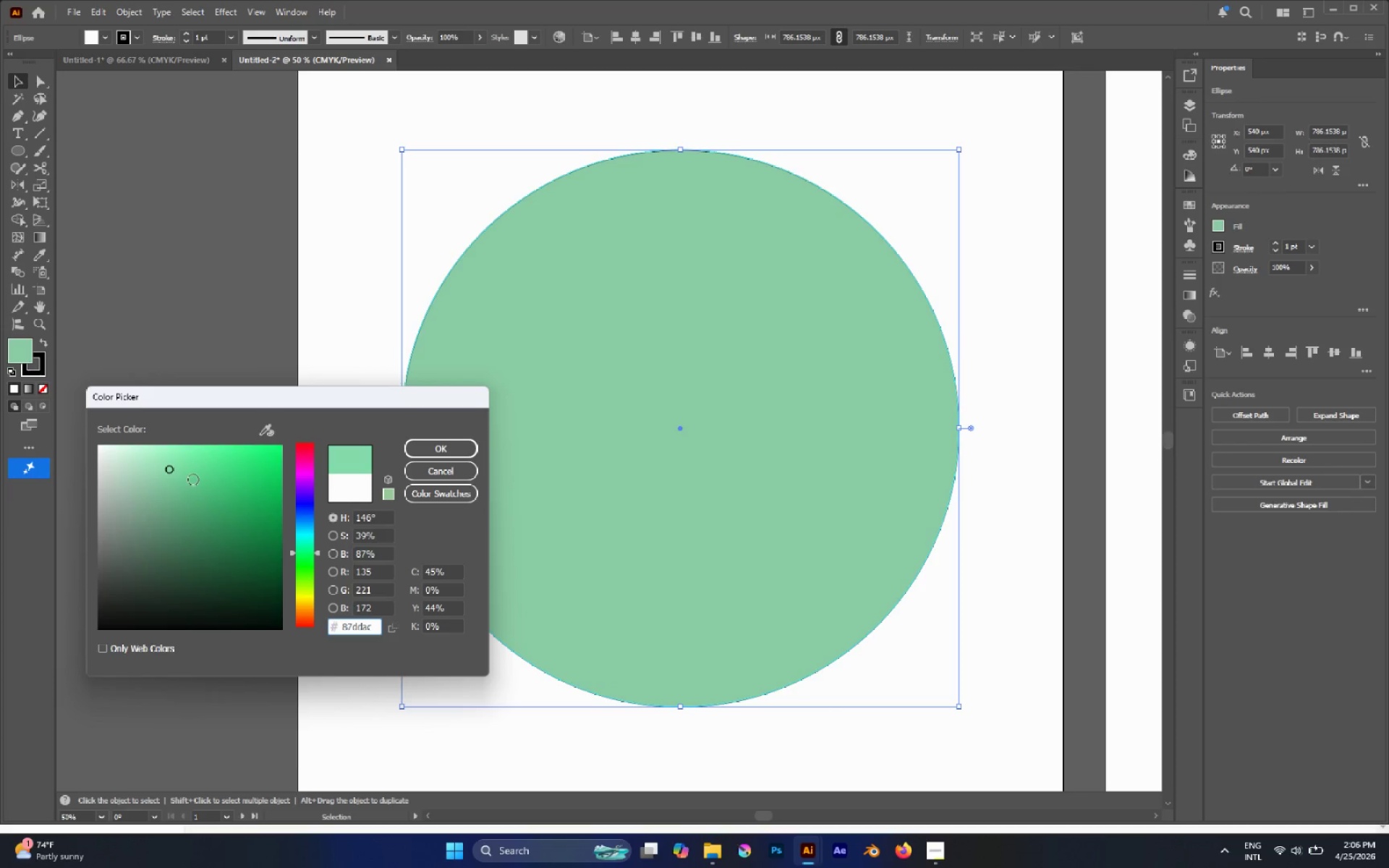 
left_click_drag(start_coordinate=[185, 475], to_coordinate=[156, 455])
 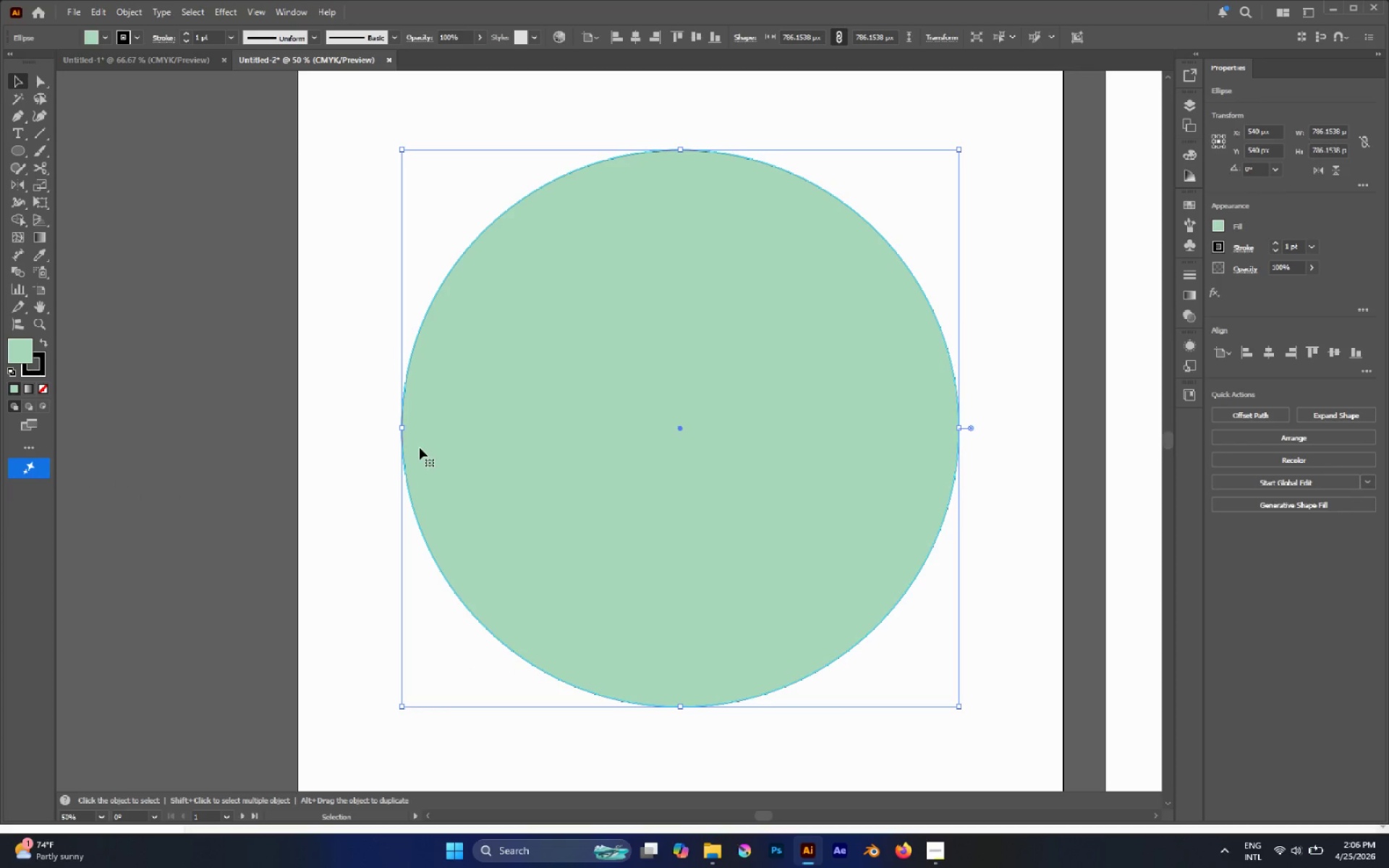 
key(C)
 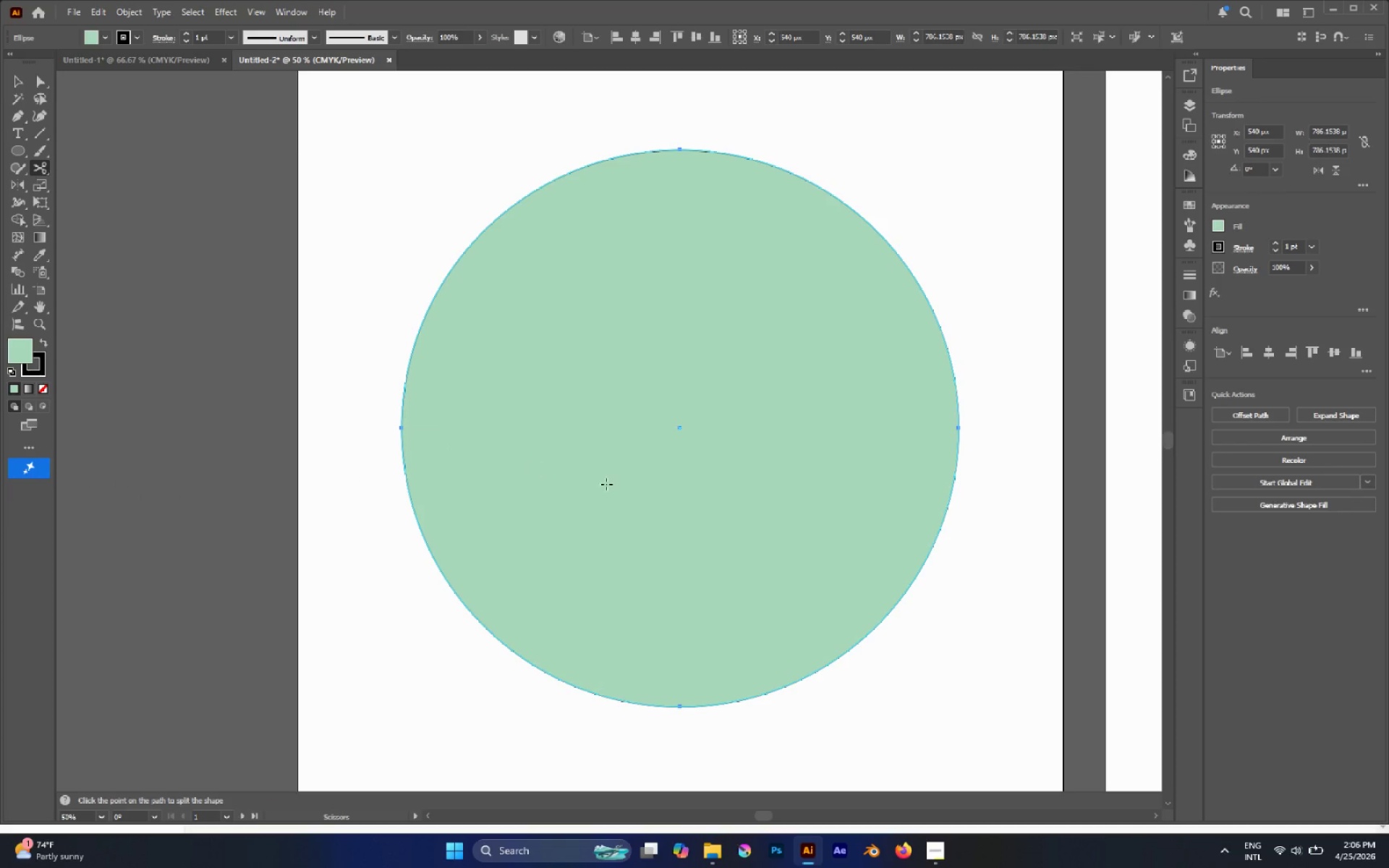 
hold_key(key=AltLeft, duration=0.42)
scroll: coordinate [623, 481], scroll_direction: down, amount: 2.0
 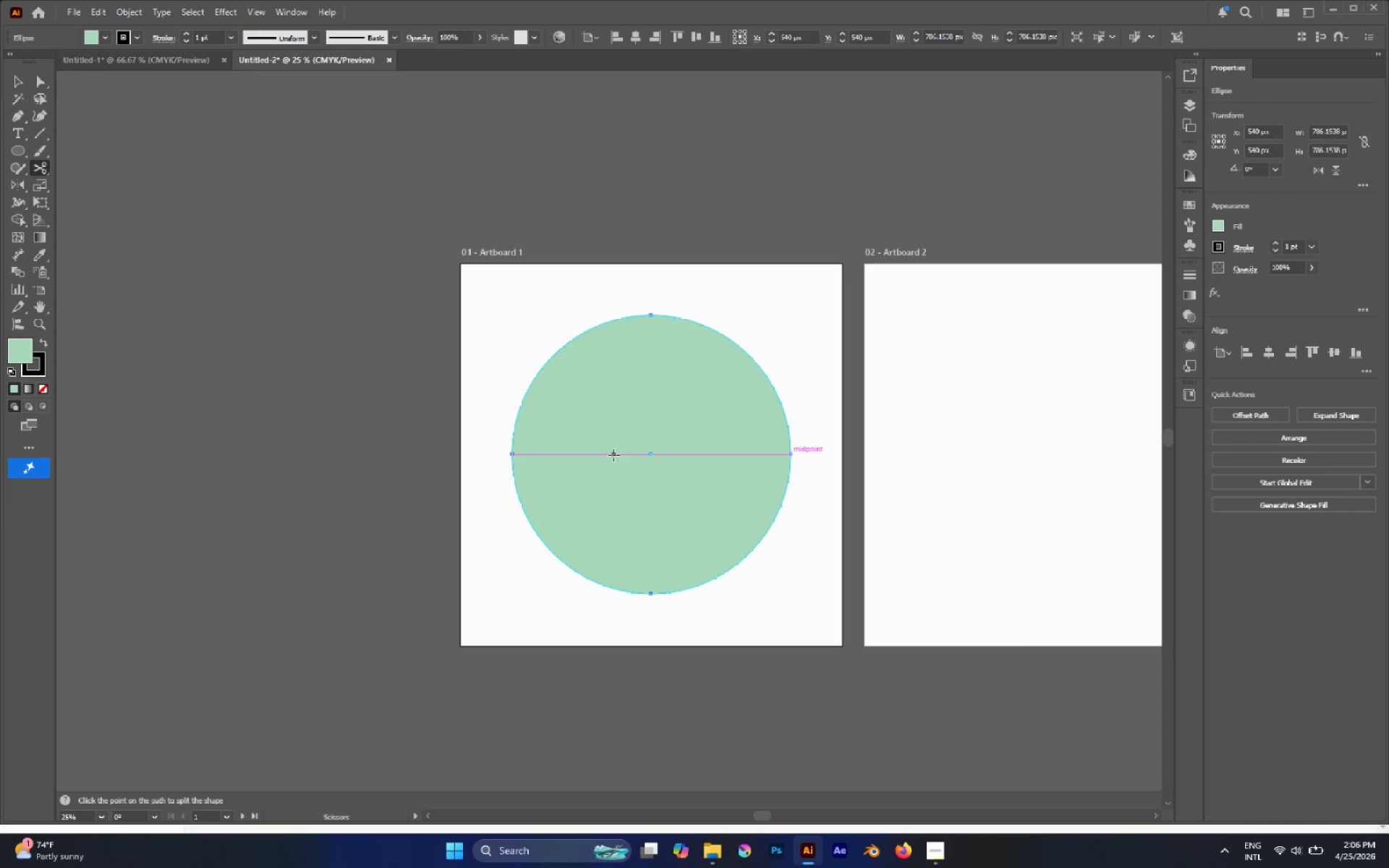 
key(V)
 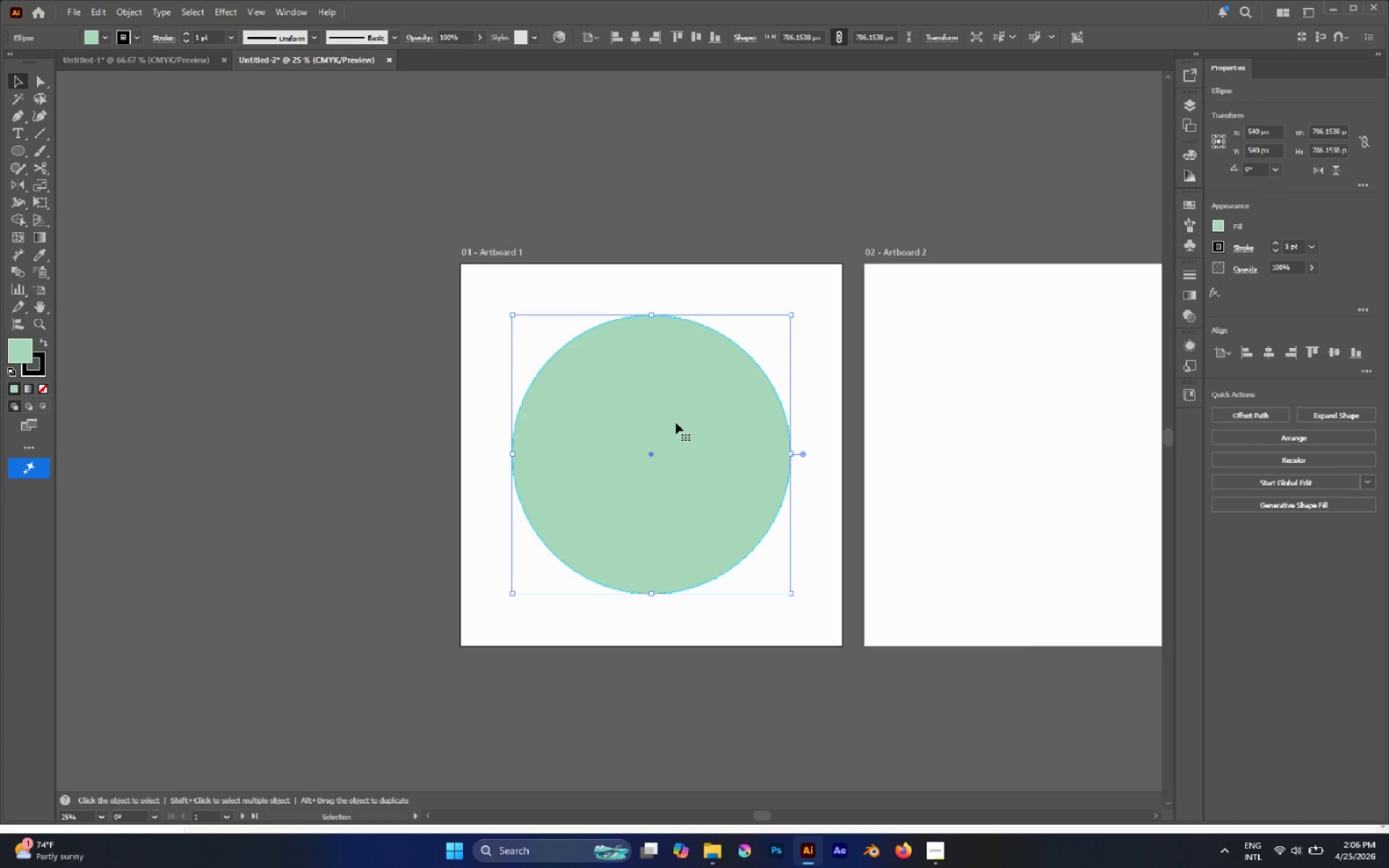 
key(Control+C)
 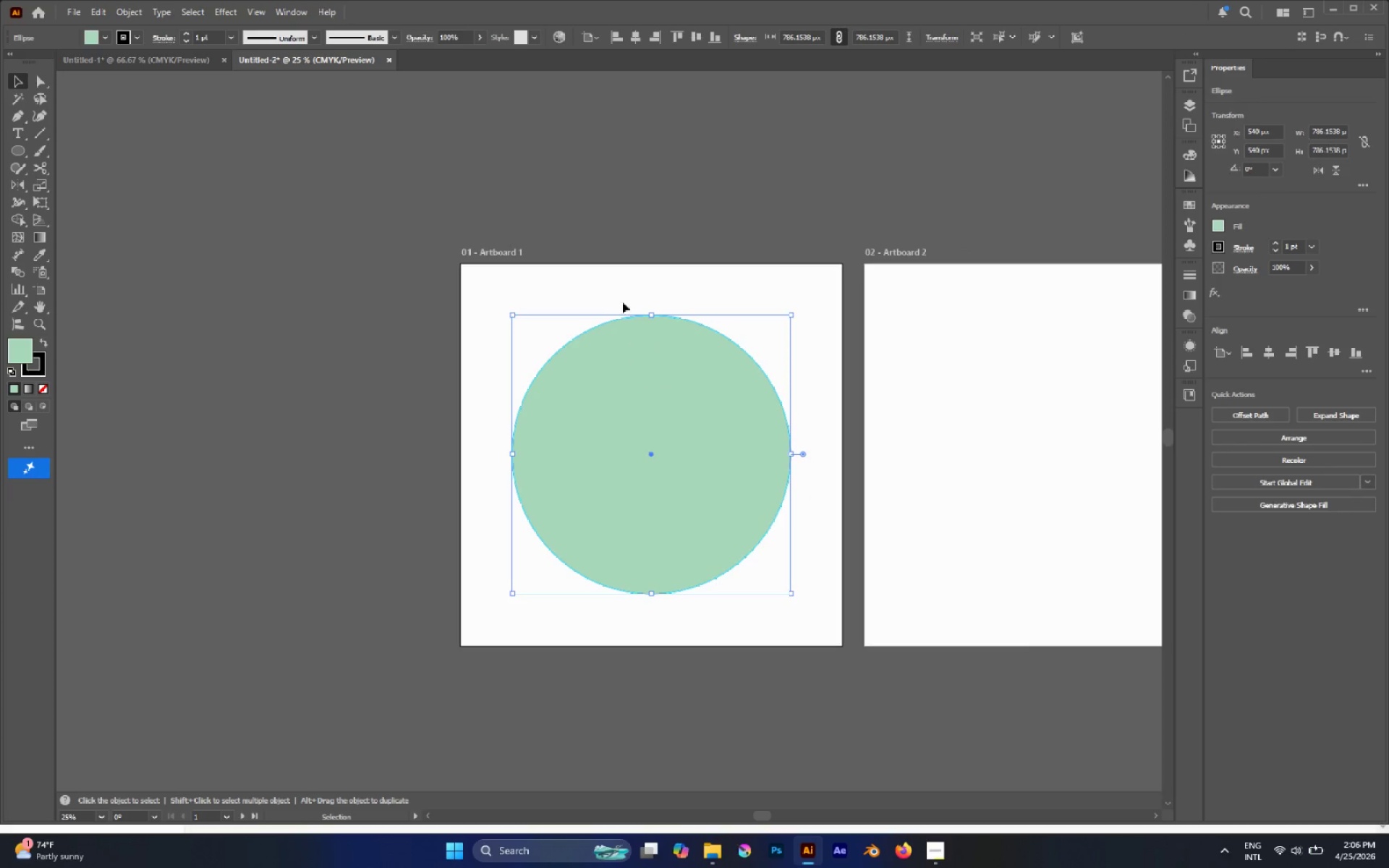 
left_click([598, 253])
 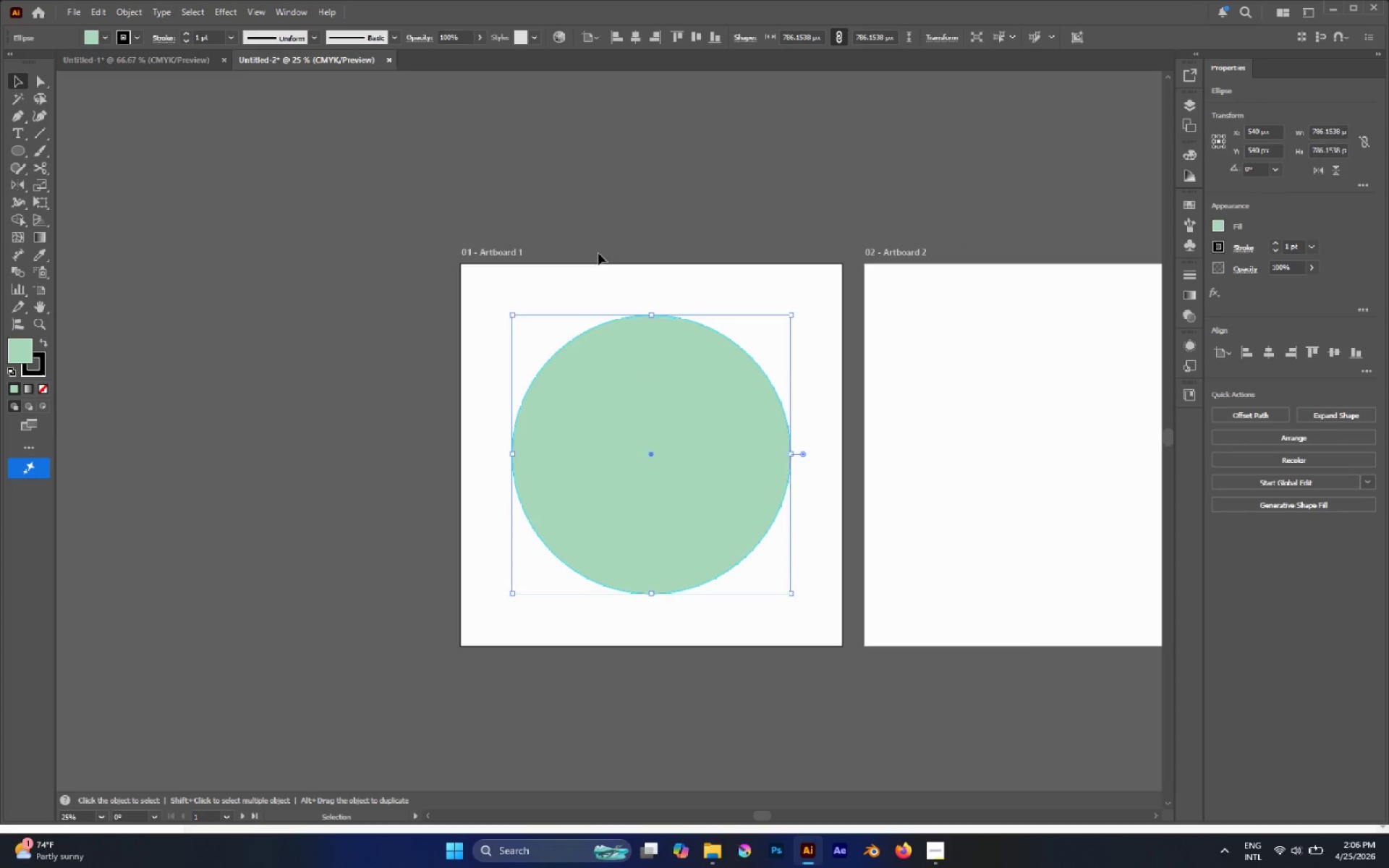 
key(Control+Shift+V)
 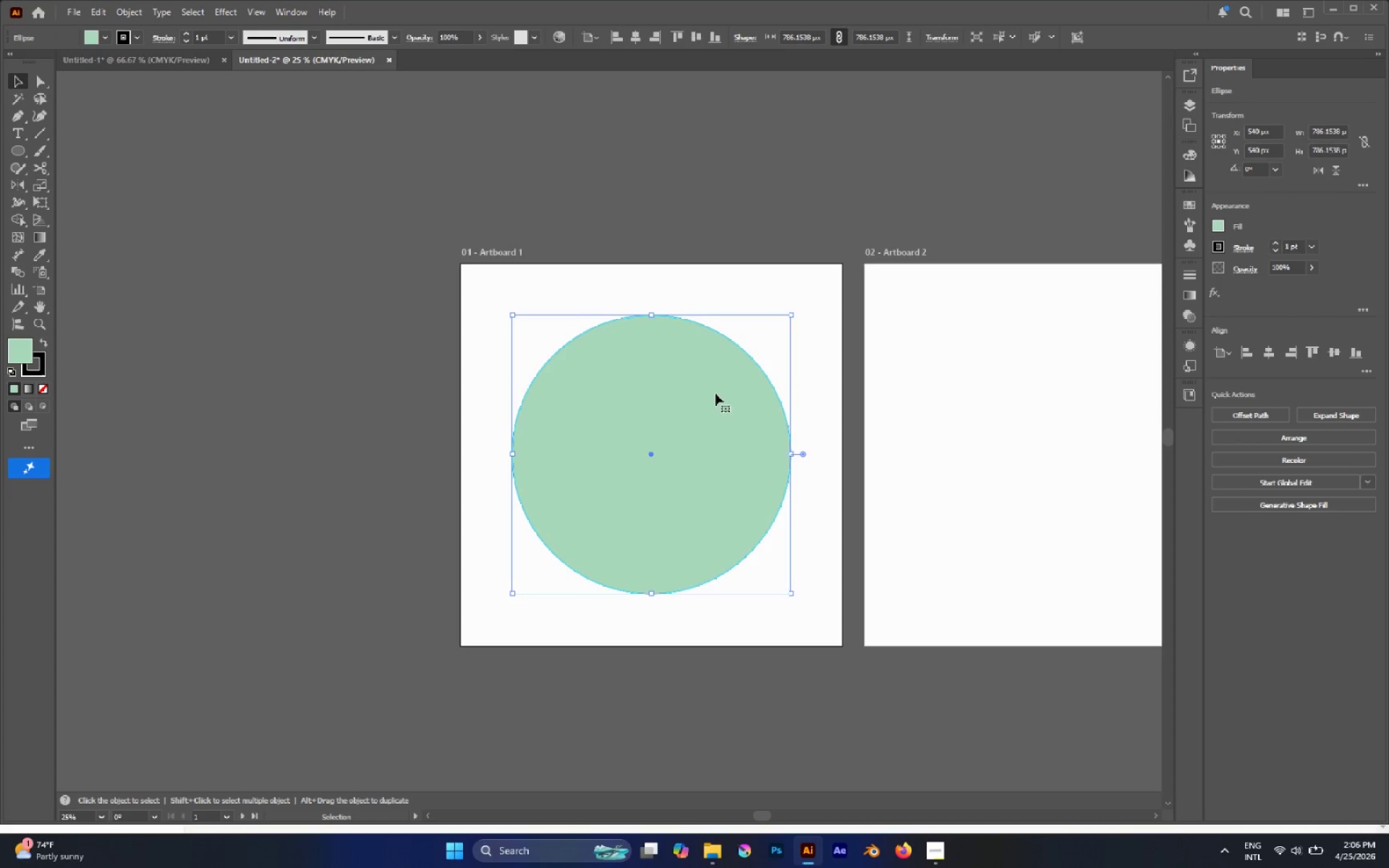 
left_click_drag(start_coordinate=[715, 393], to_coordinate=[703, 278])
 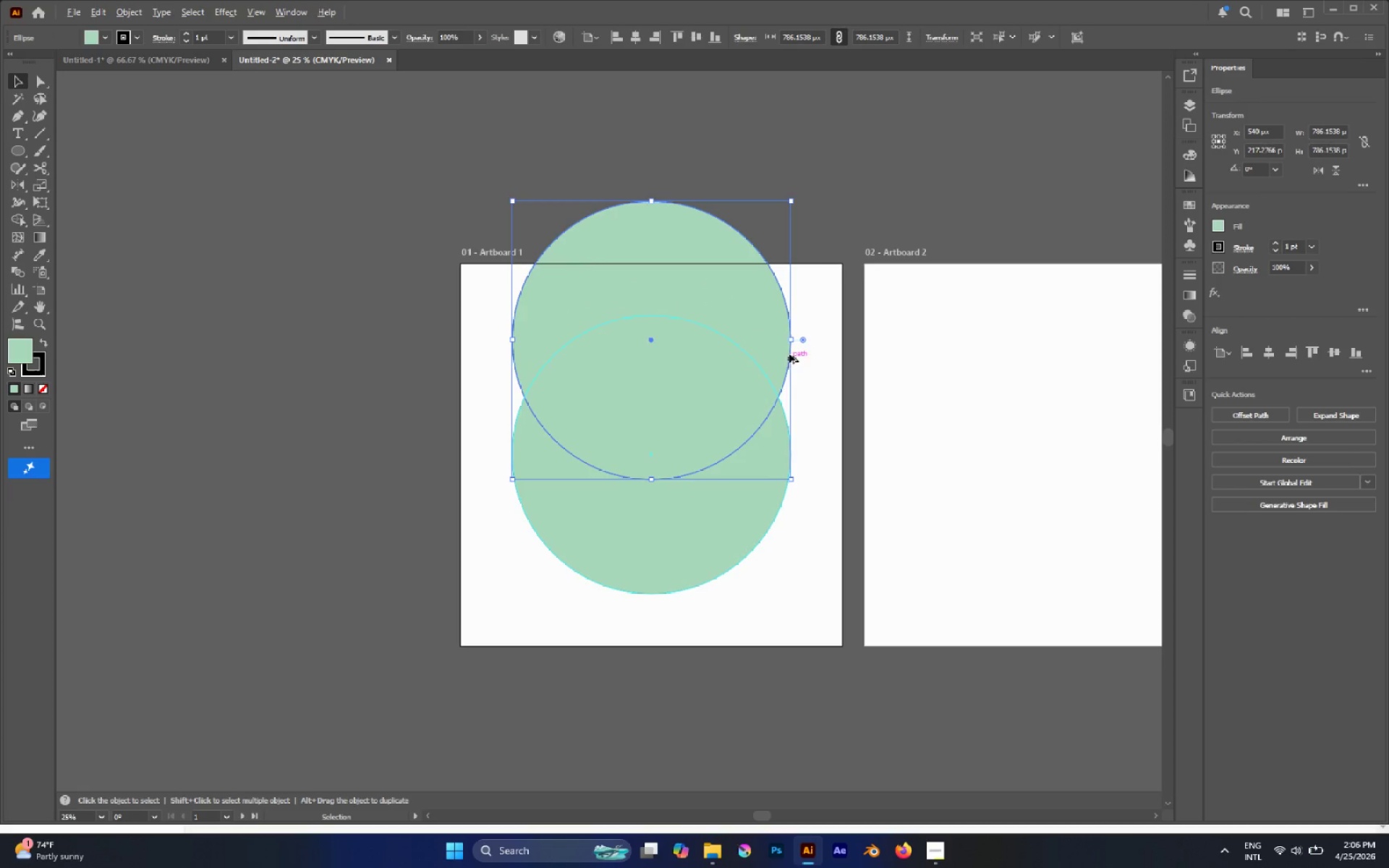 
hold_key(key=ShiftLeft, duration=0.84)
 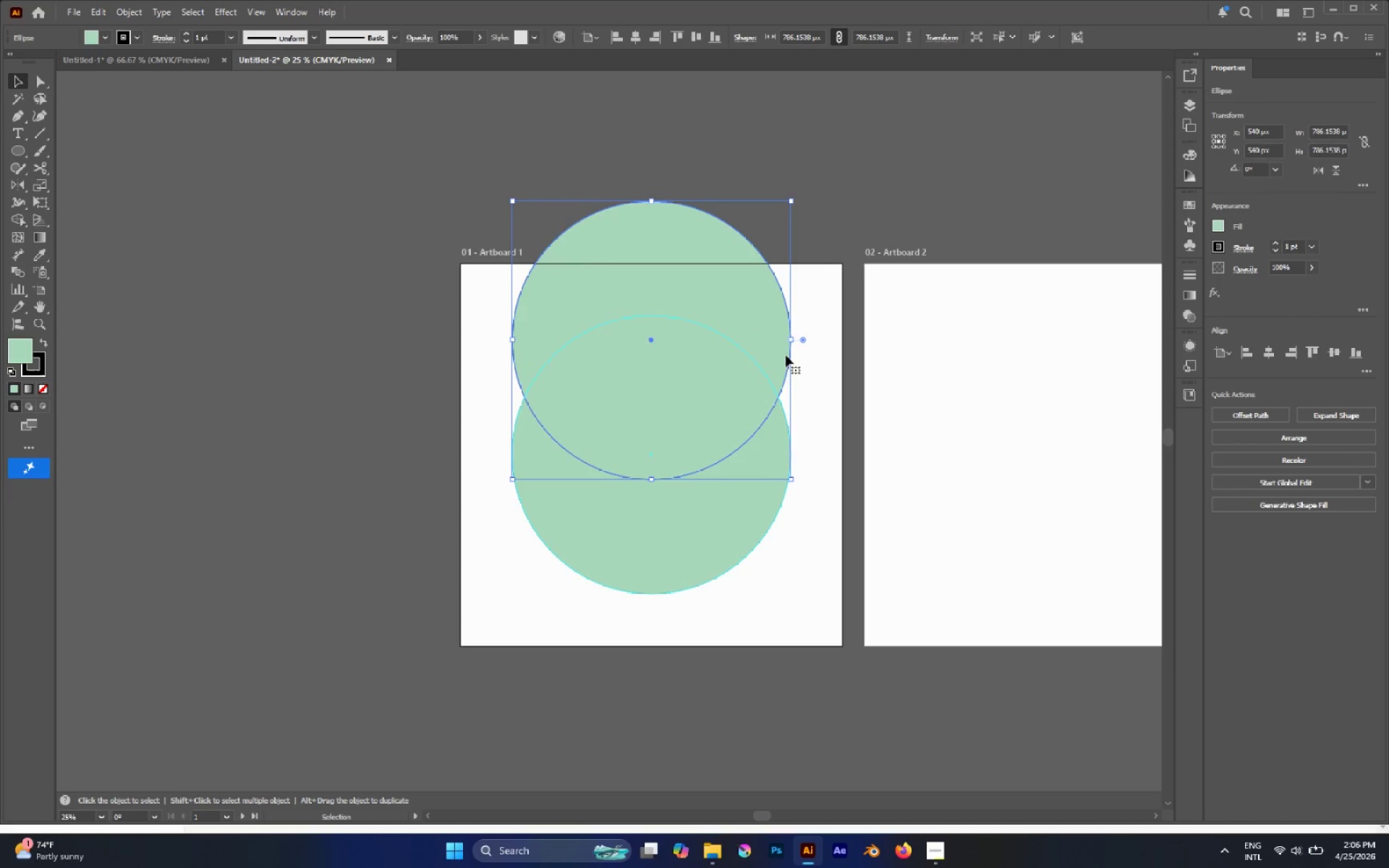 
hold_key(key=AltLeft, duration=1.76)
hold_key(key=ShiftLeft, duration=1.67)
left_click_drag(start_coordinate=[794, 339], to_coordinate=[857, 347])
 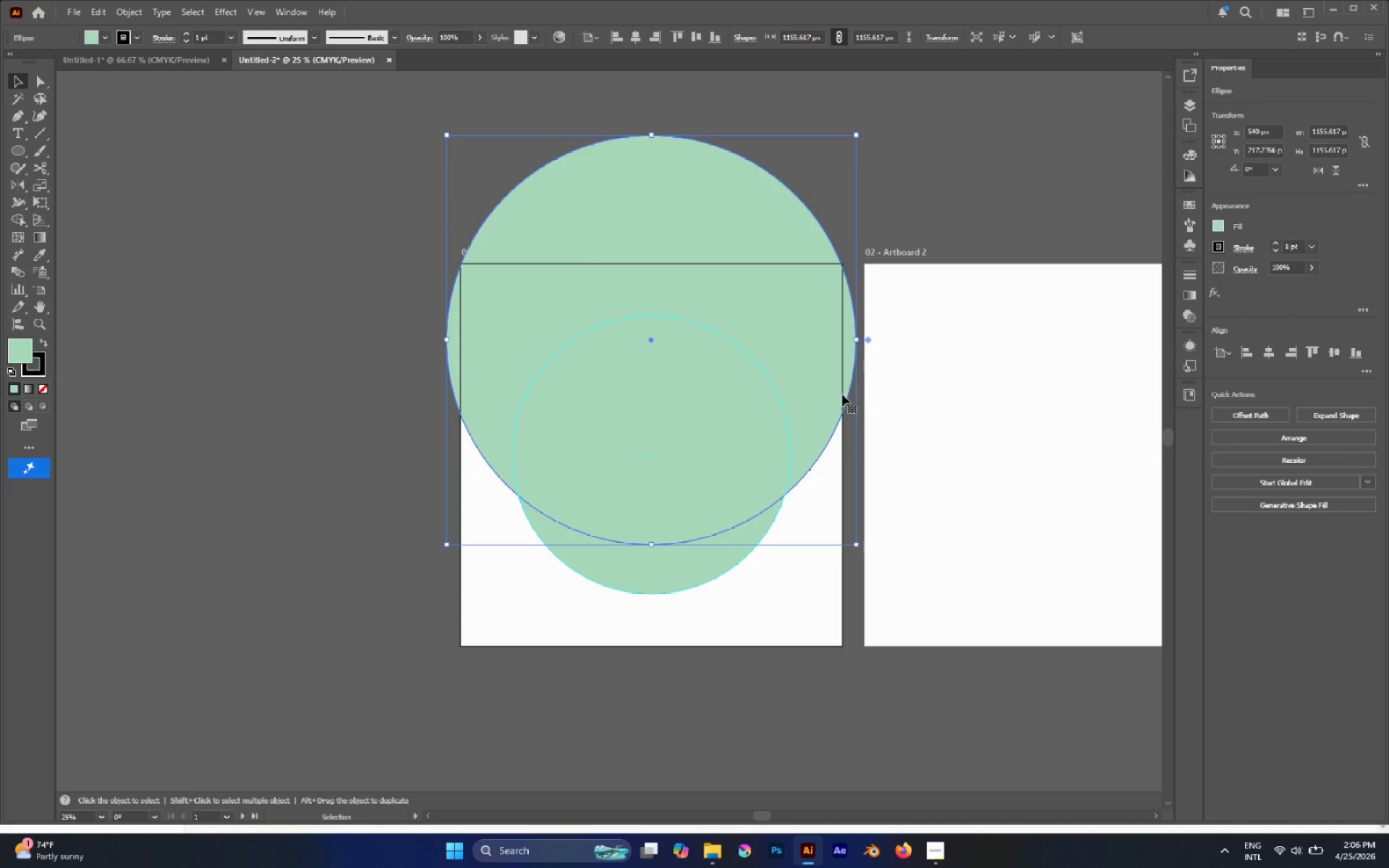 
left_click_drag(start_coordinate=[842, 394], to_coordinate=[830, 321])
 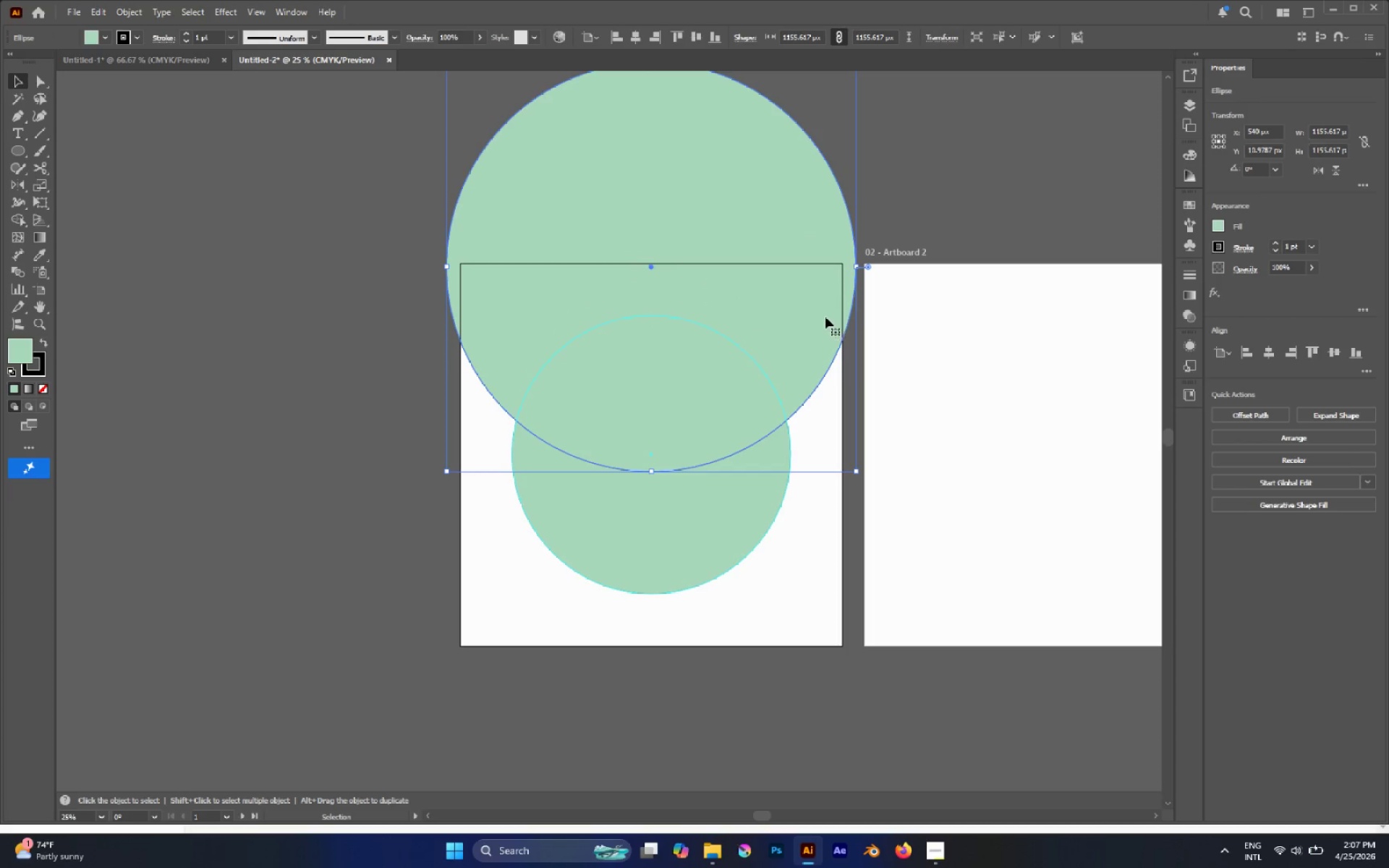 
hold_key(key=ShiftLeft, duration=3.78)
 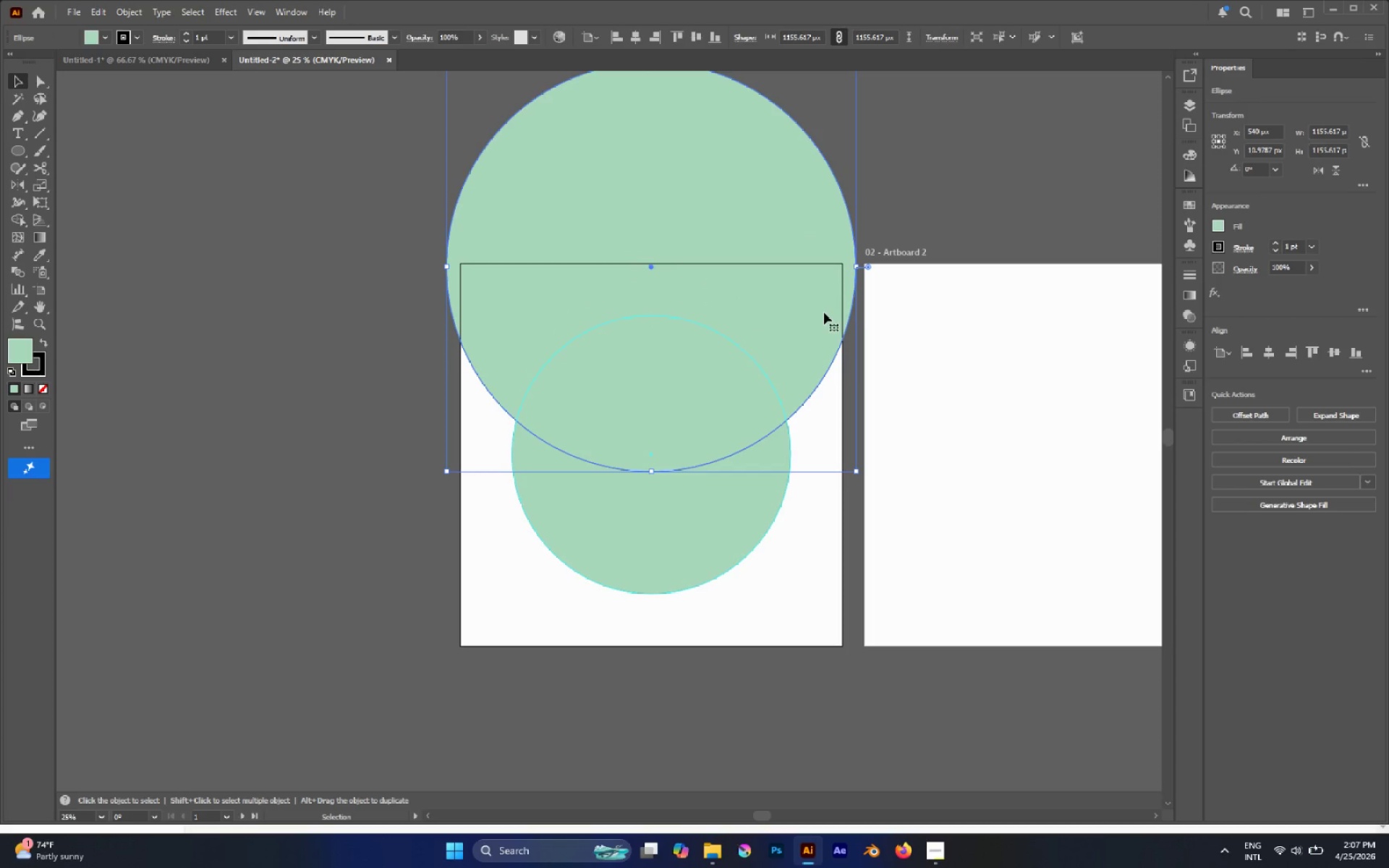 
key(Shift+X)
 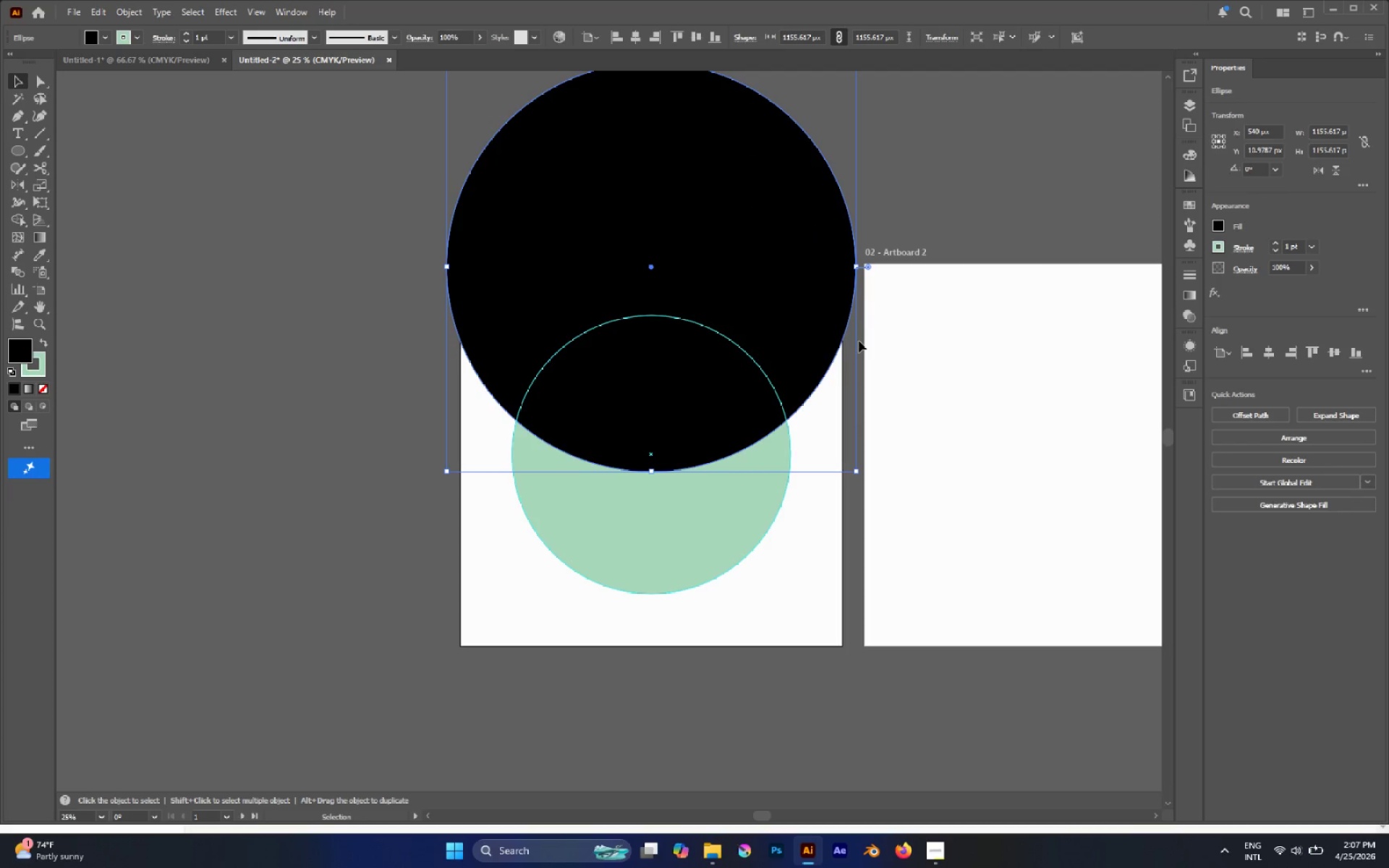 
key(Shift+X)
 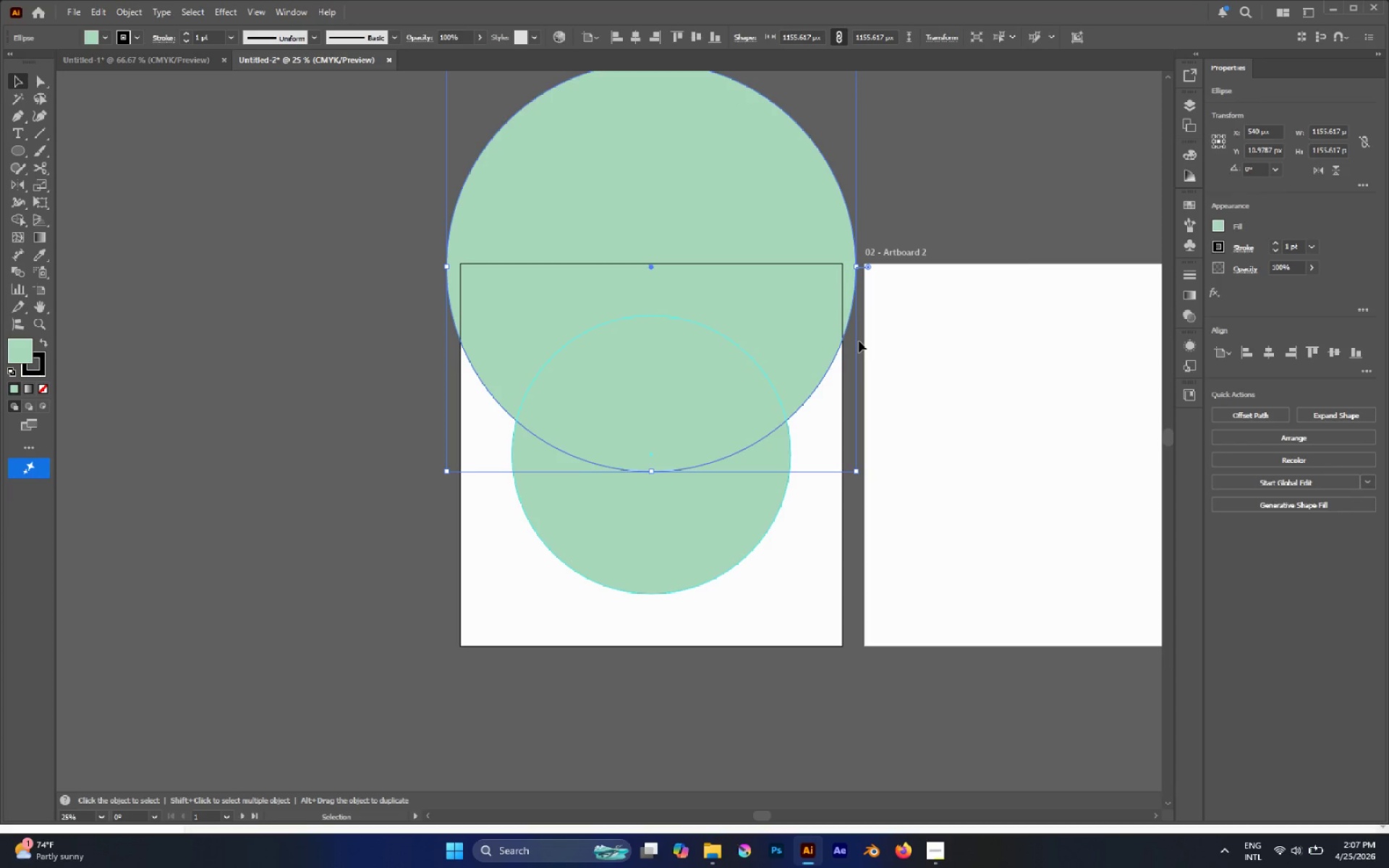 
key(Slash)
 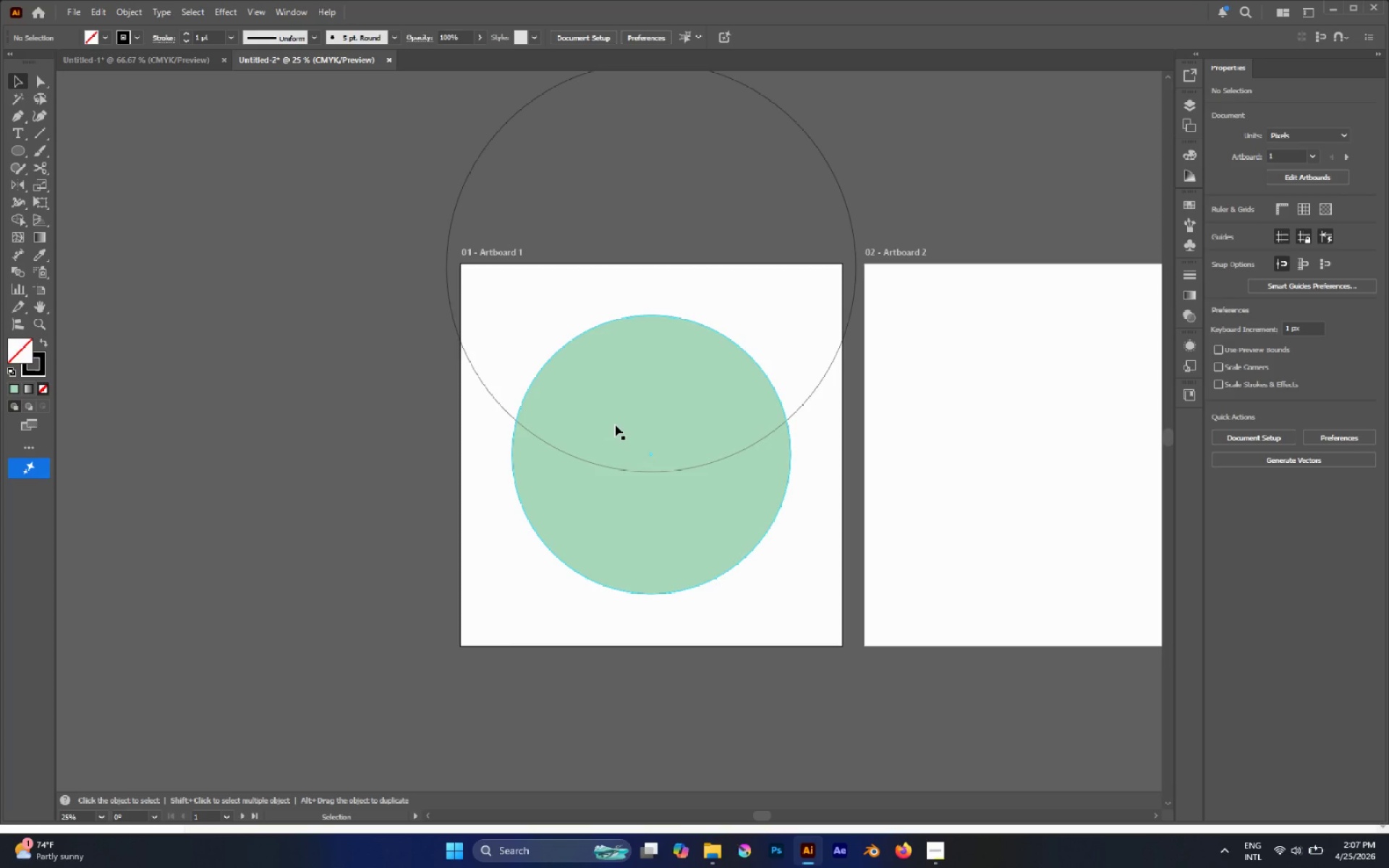 
wait(16.88)
 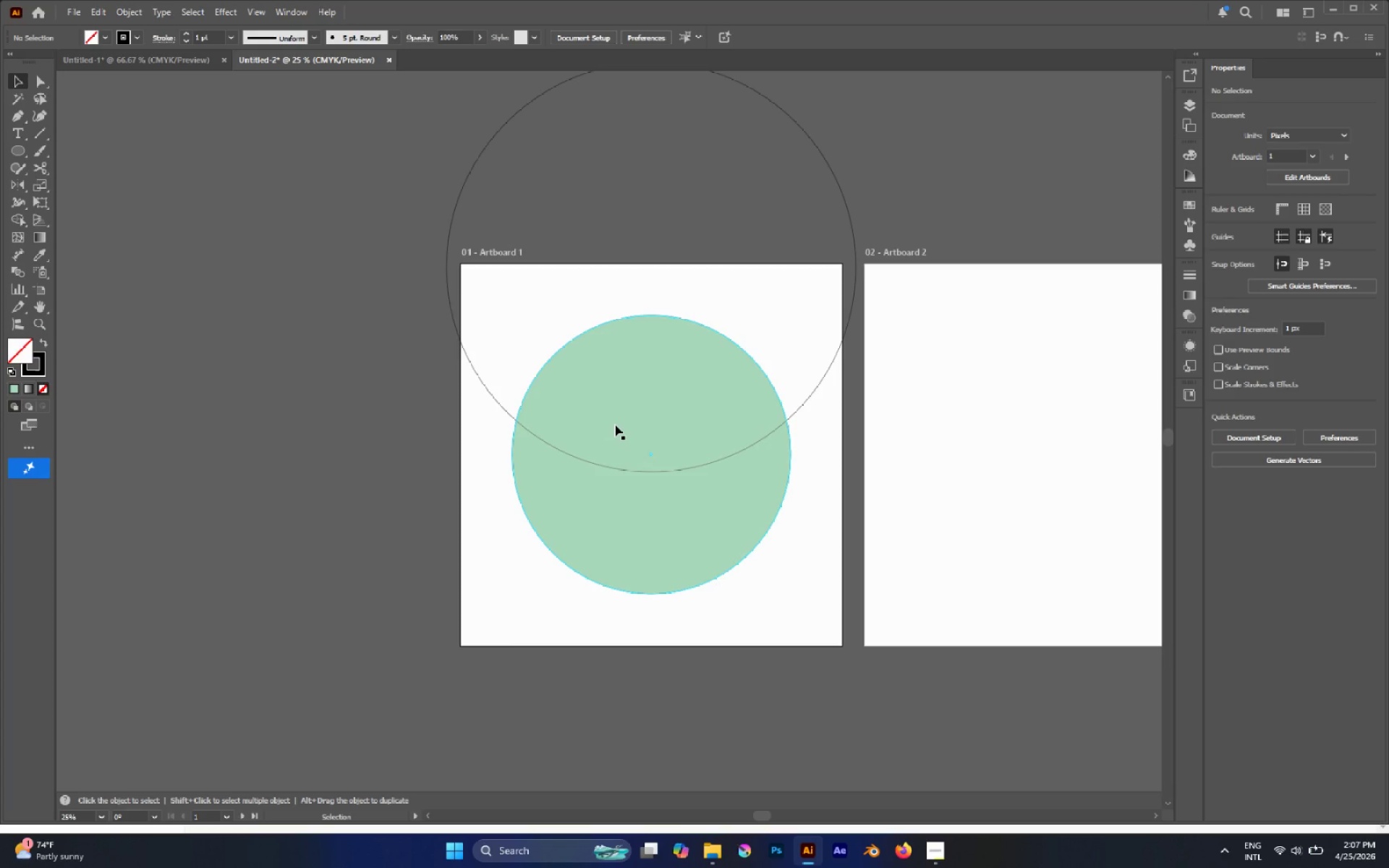 
key(V)
 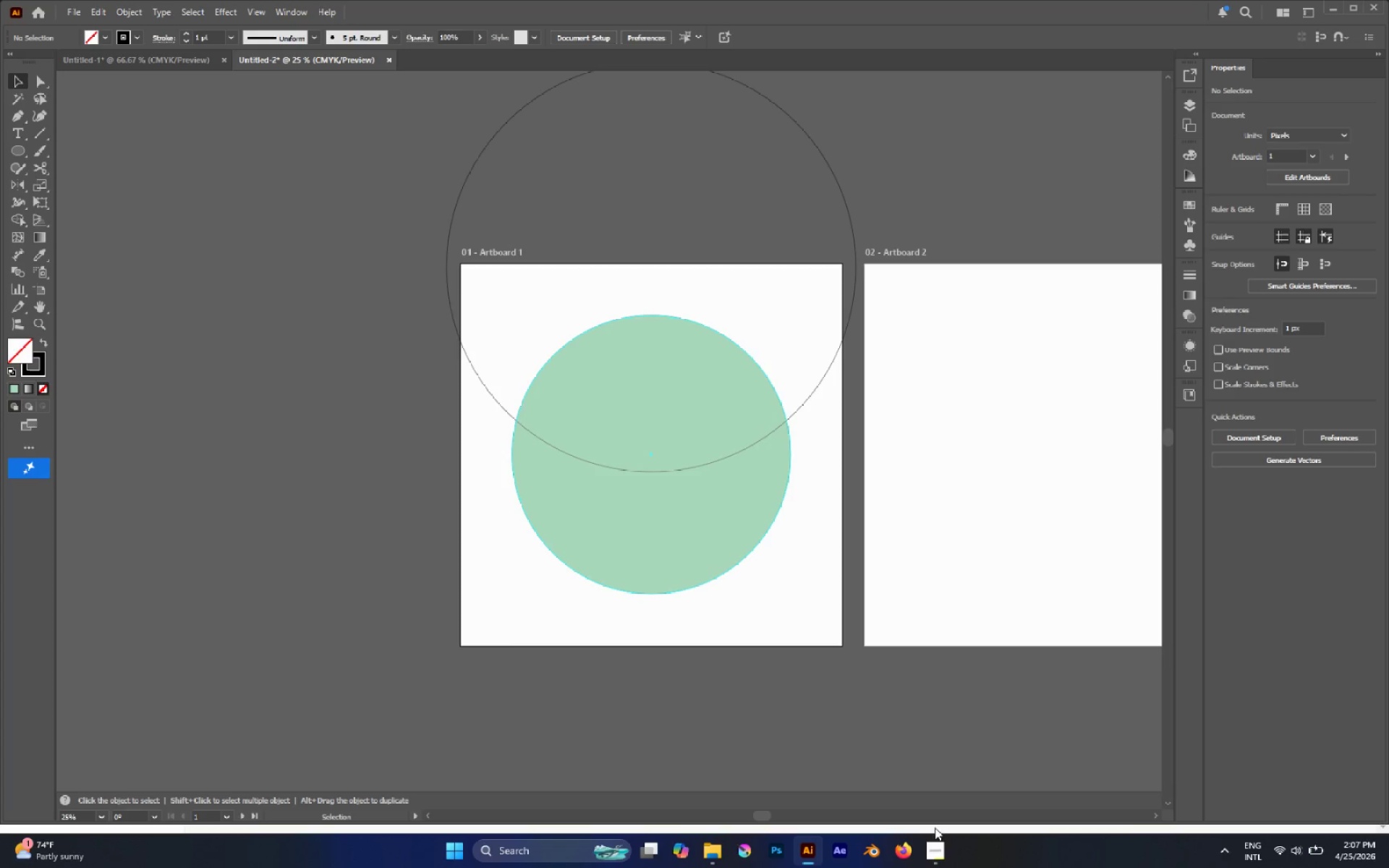 
left_click([937, 840])